 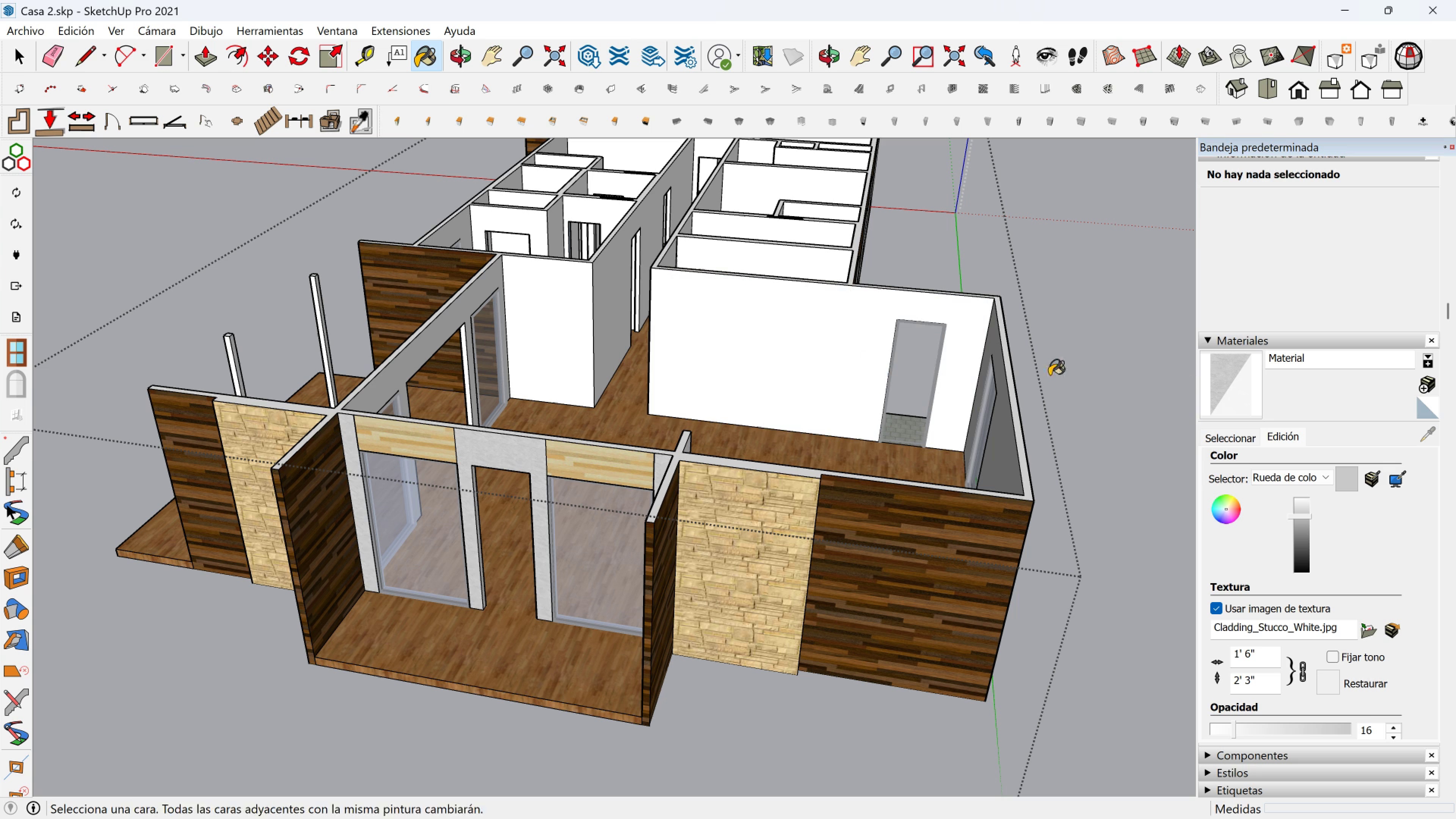 
key(Control+ControlLeft)
 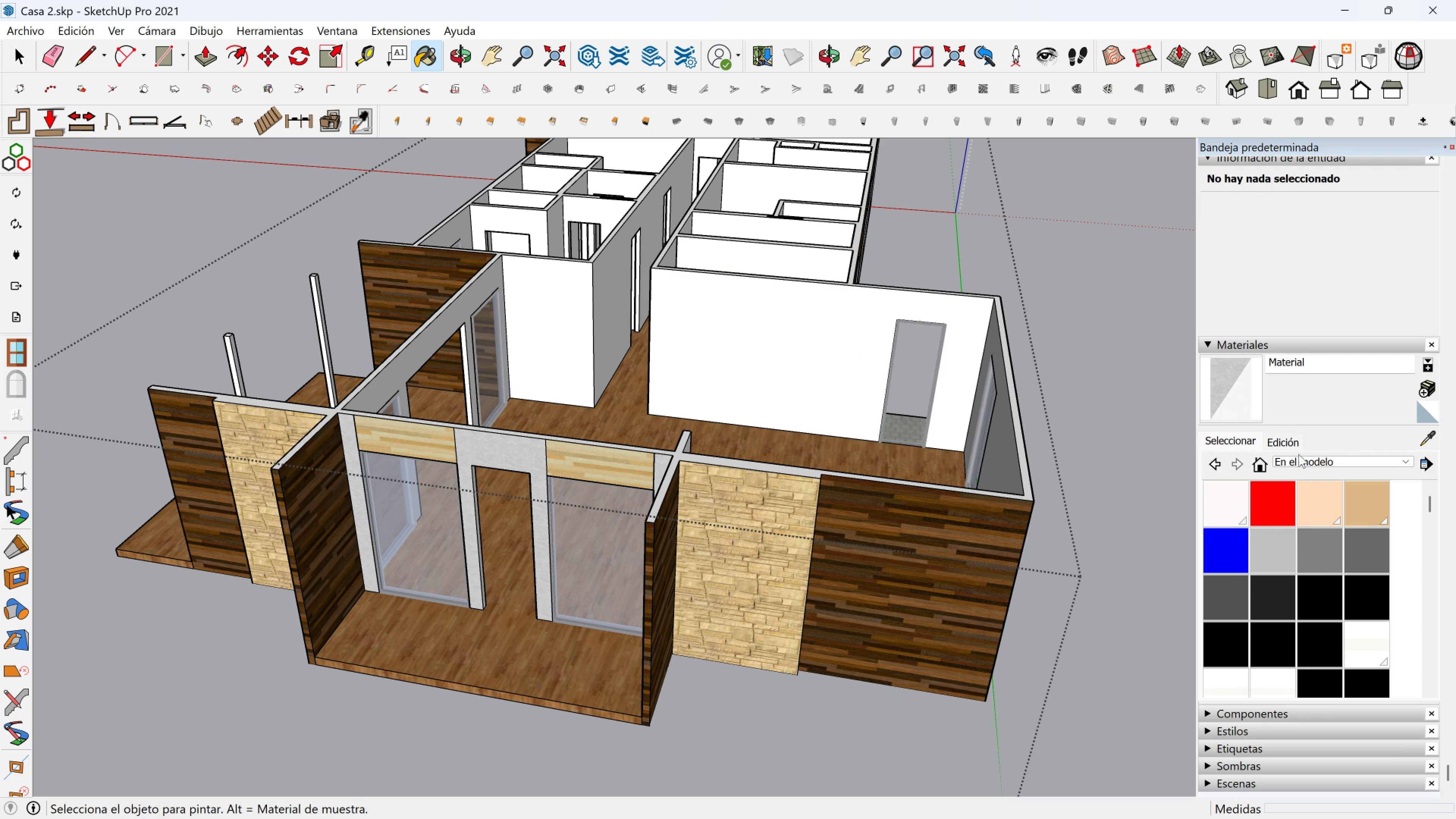 
left_click([1295, 459])
 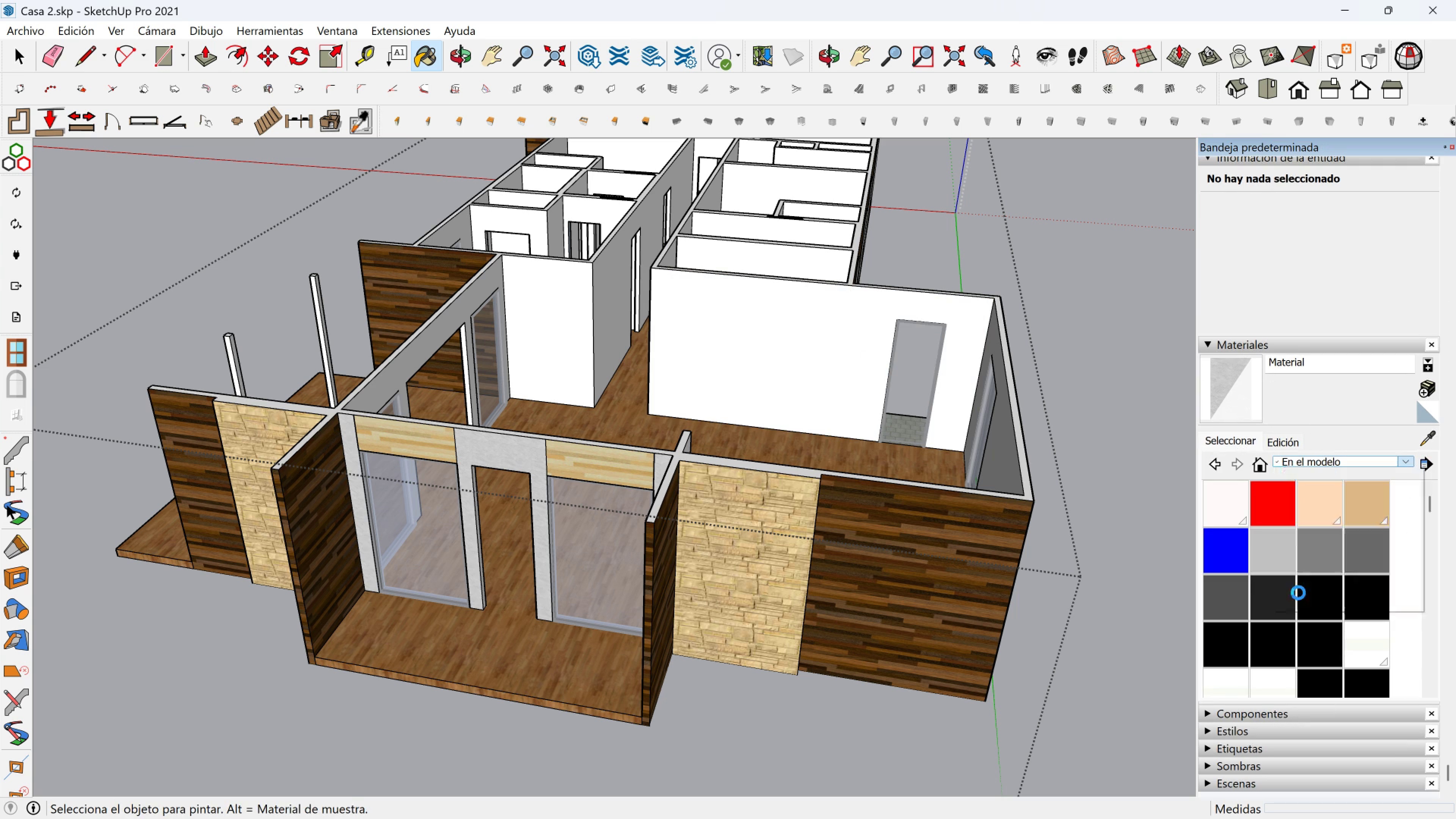 
left_click([1298, 593])
 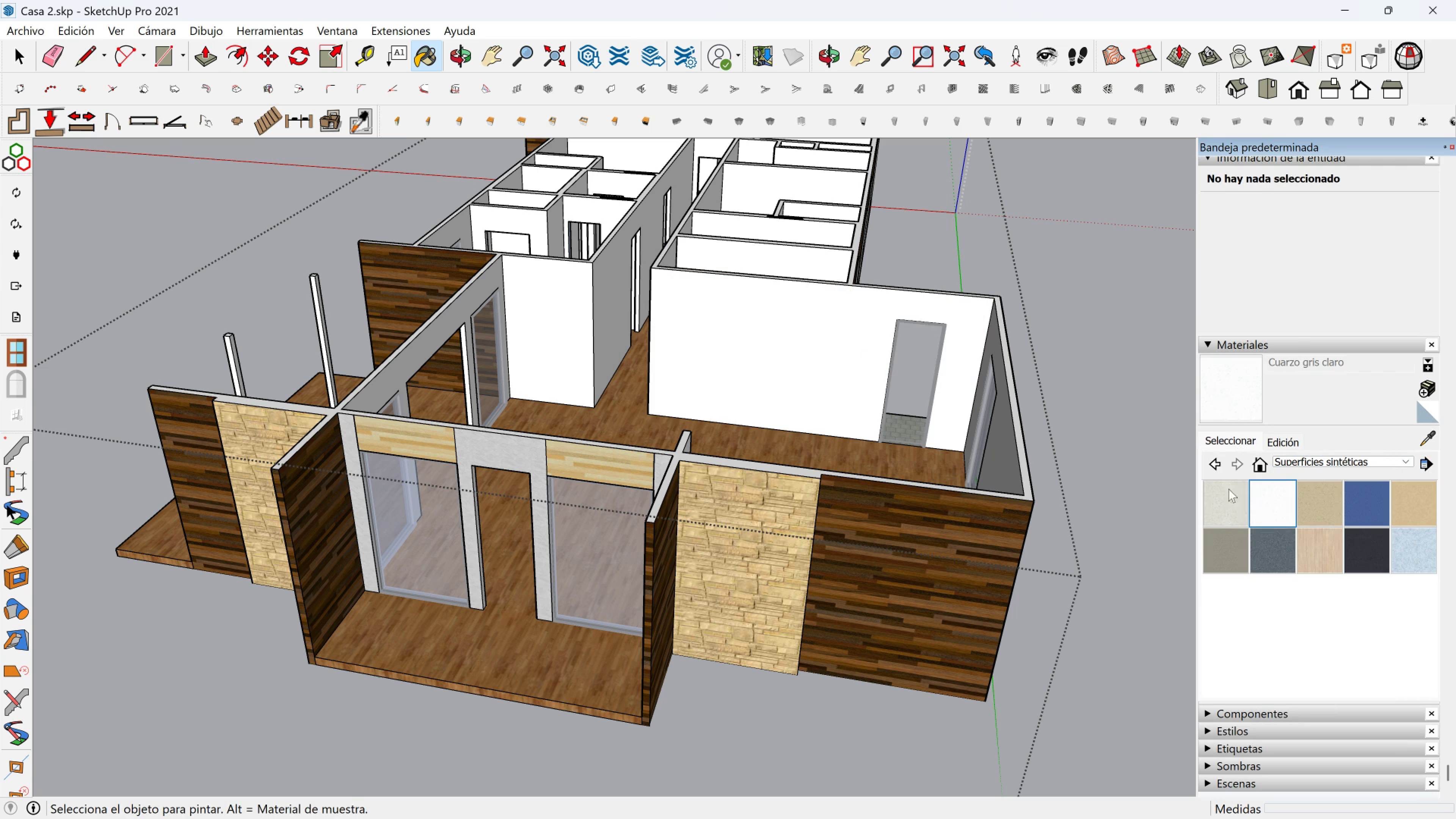 
double_click([858, 380])
 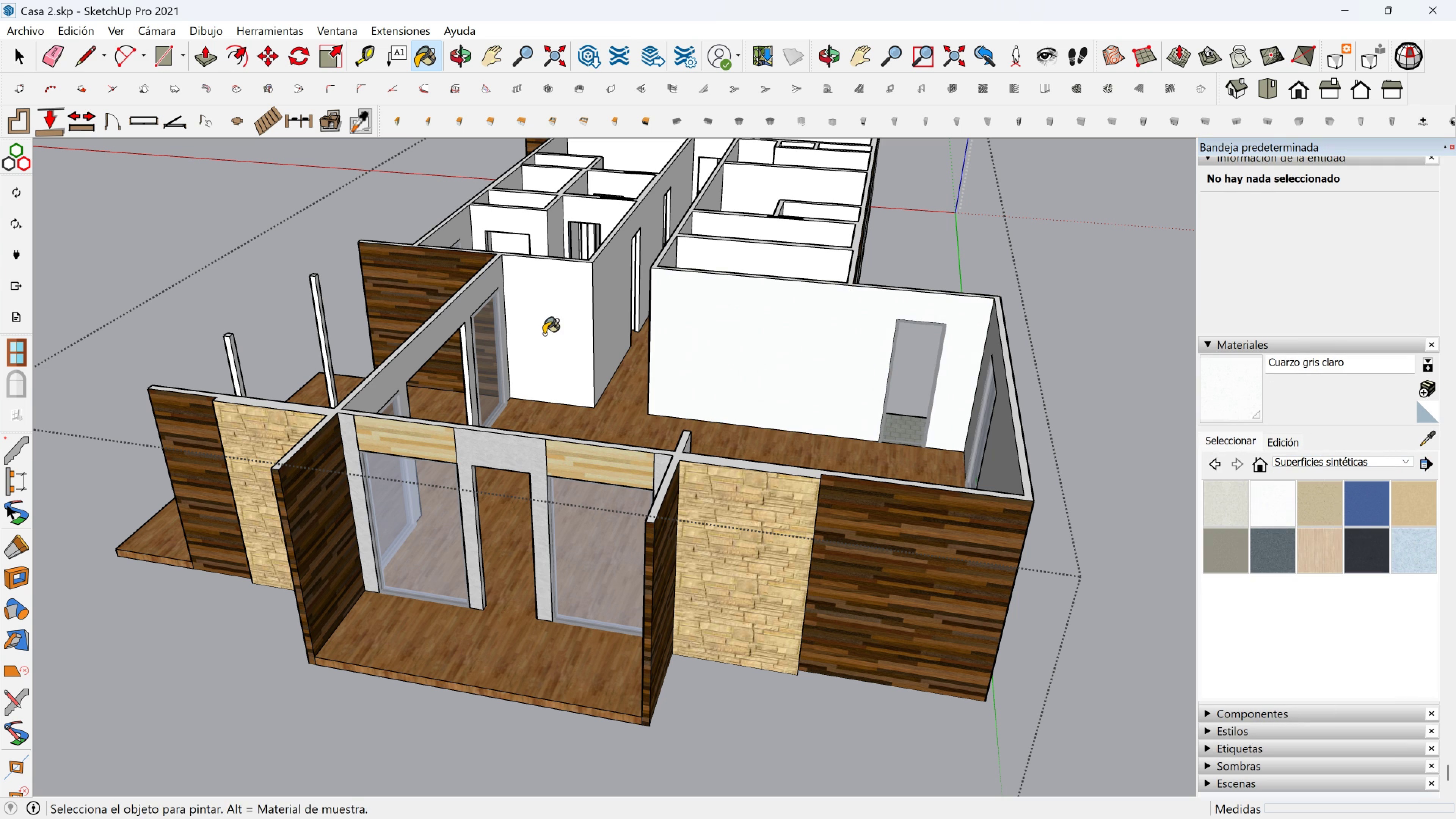 
left_click([544, 334])